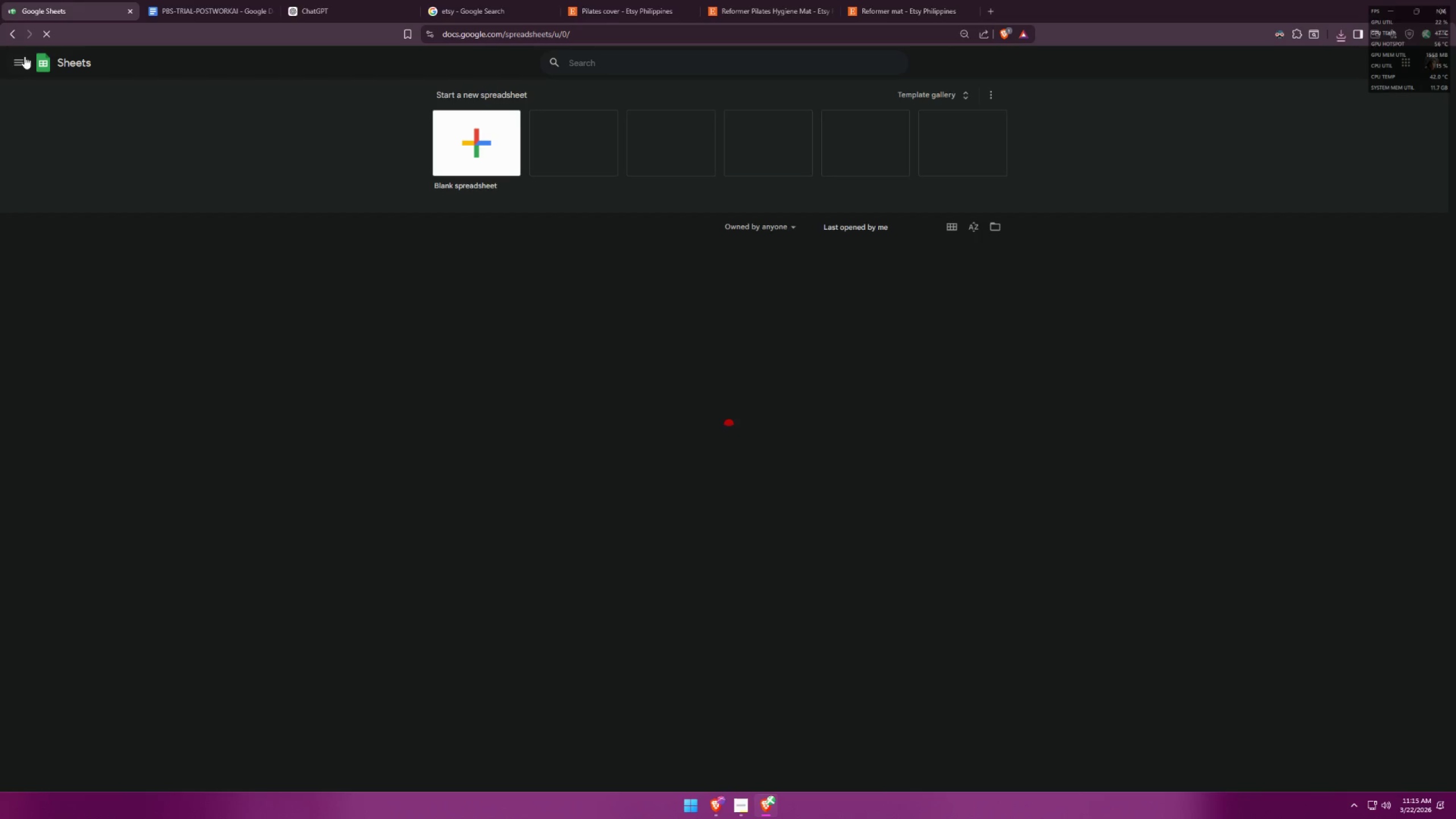 
left_click([7, 33])
 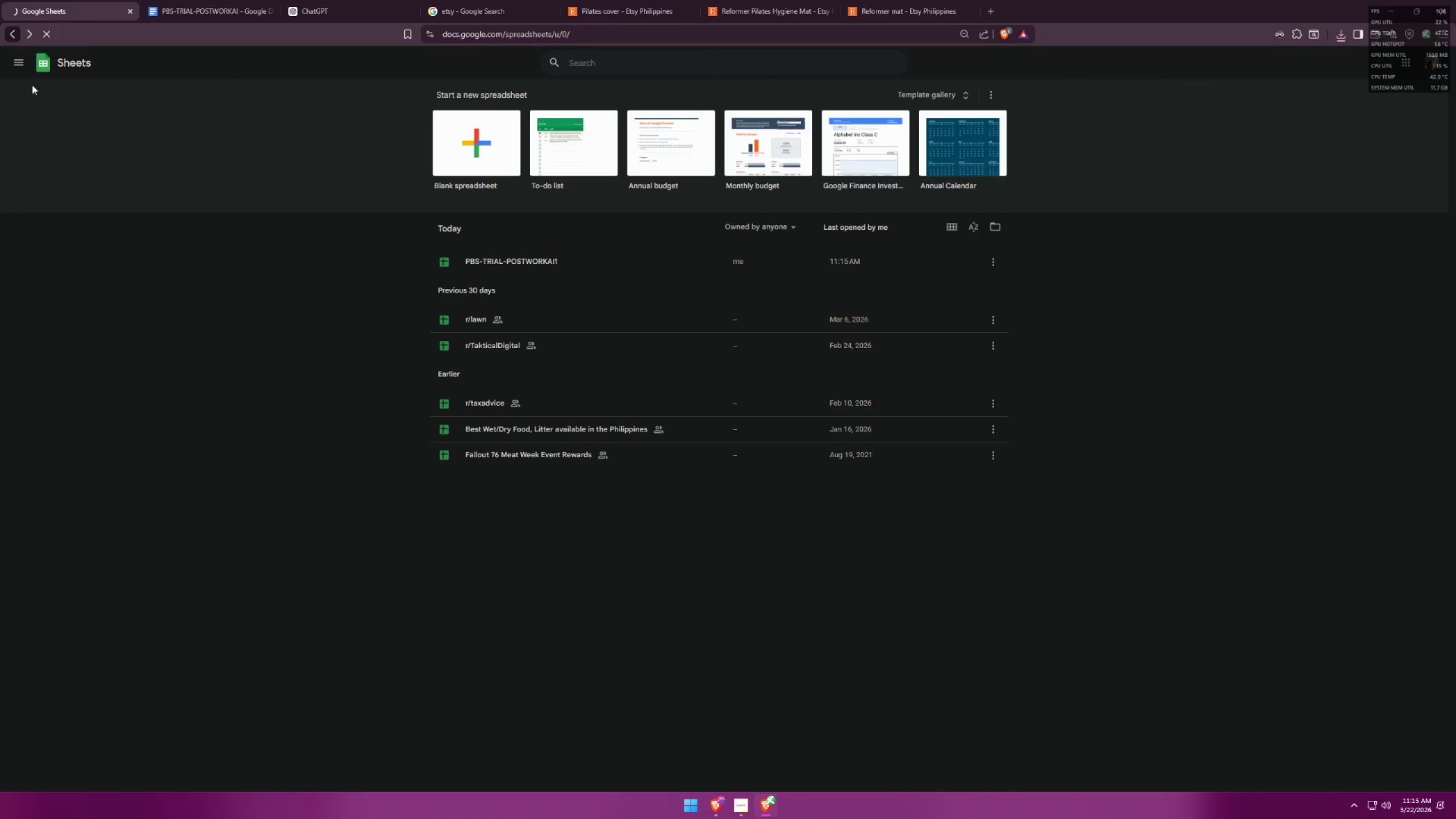 
mouse_move([35, 107])
 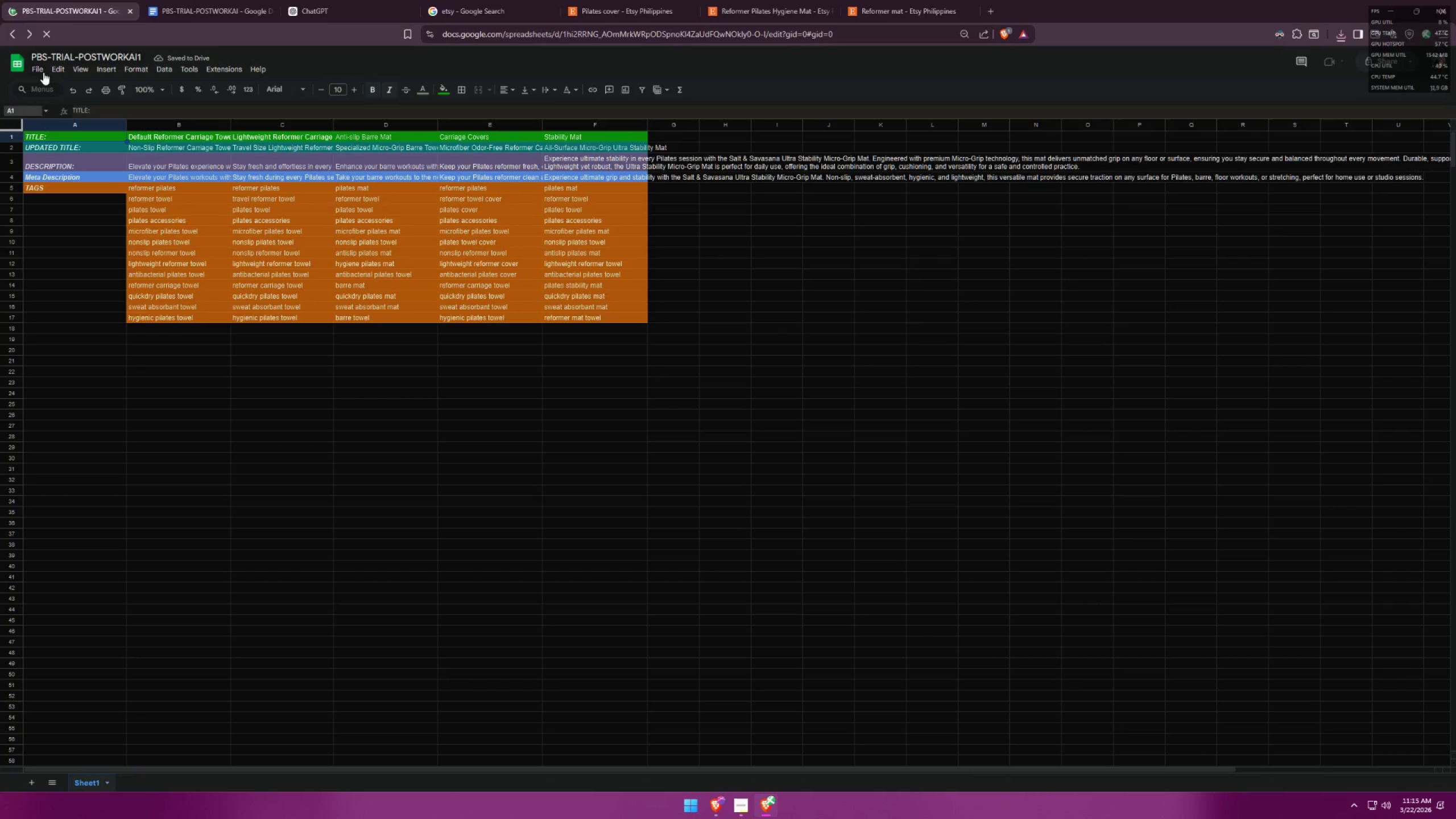 